 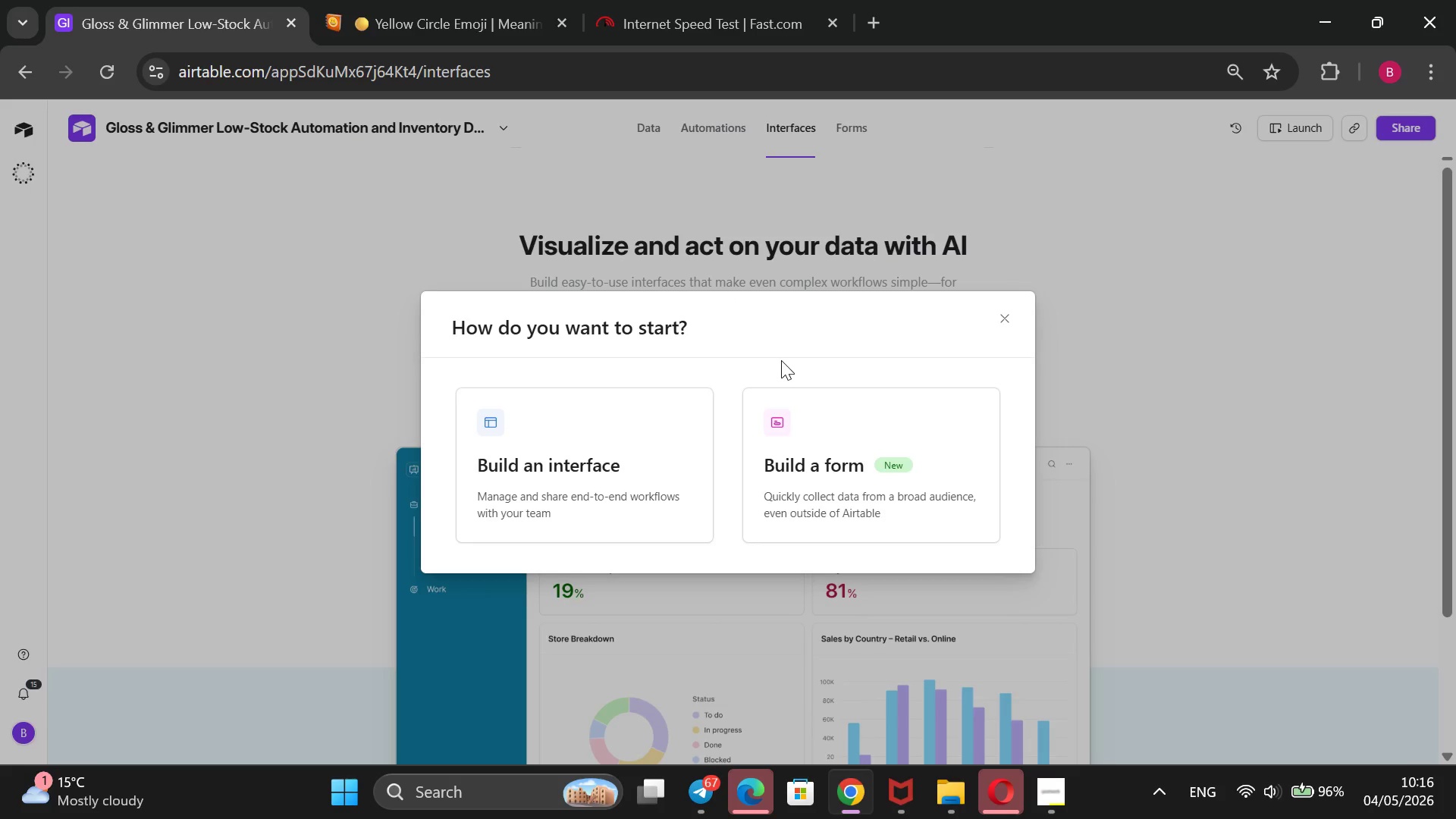 
left_click([529, 492])
 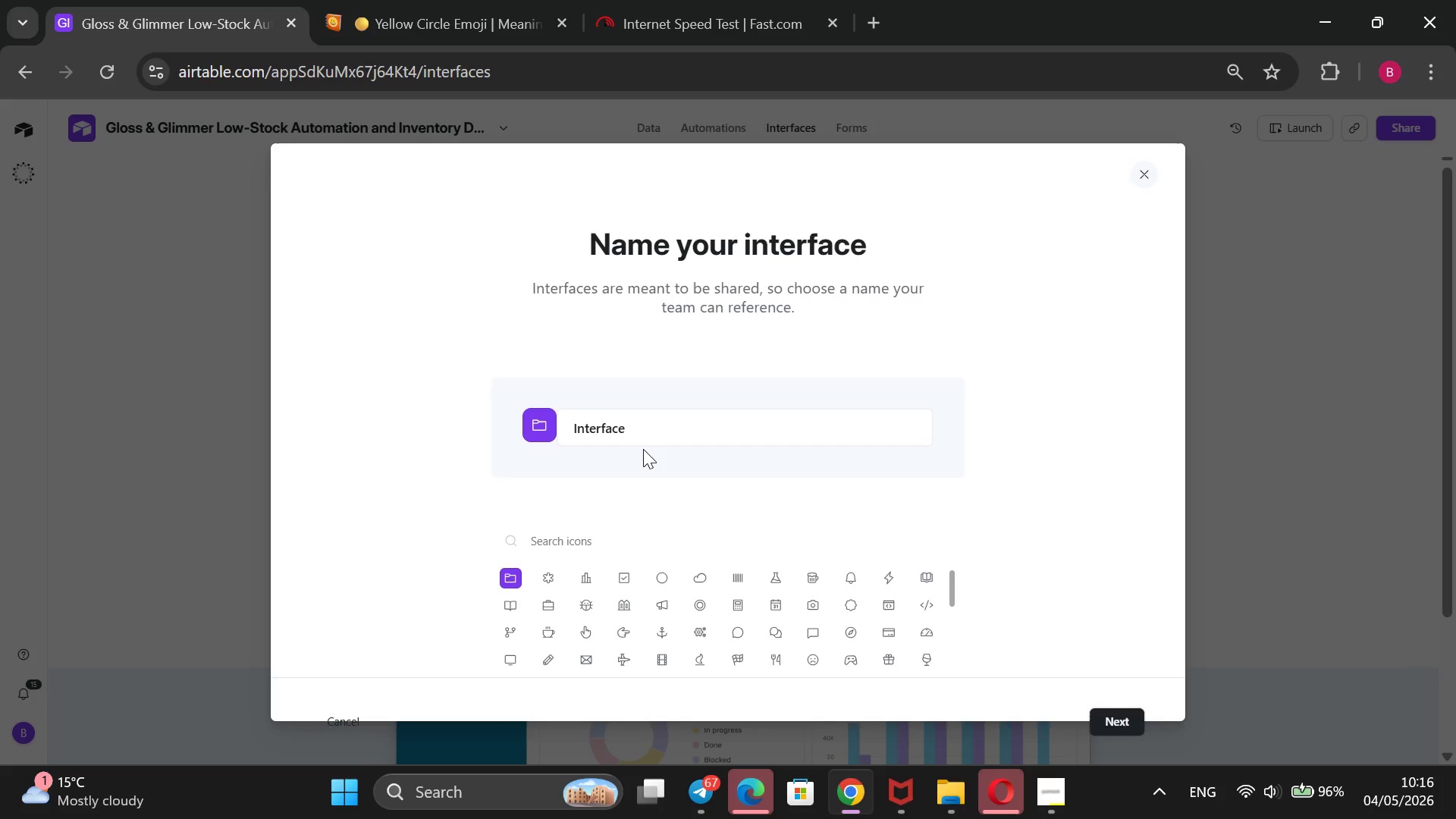 
left_click_drag(start_coordinate=[643, 441], to_coordinate=[524, 437])
 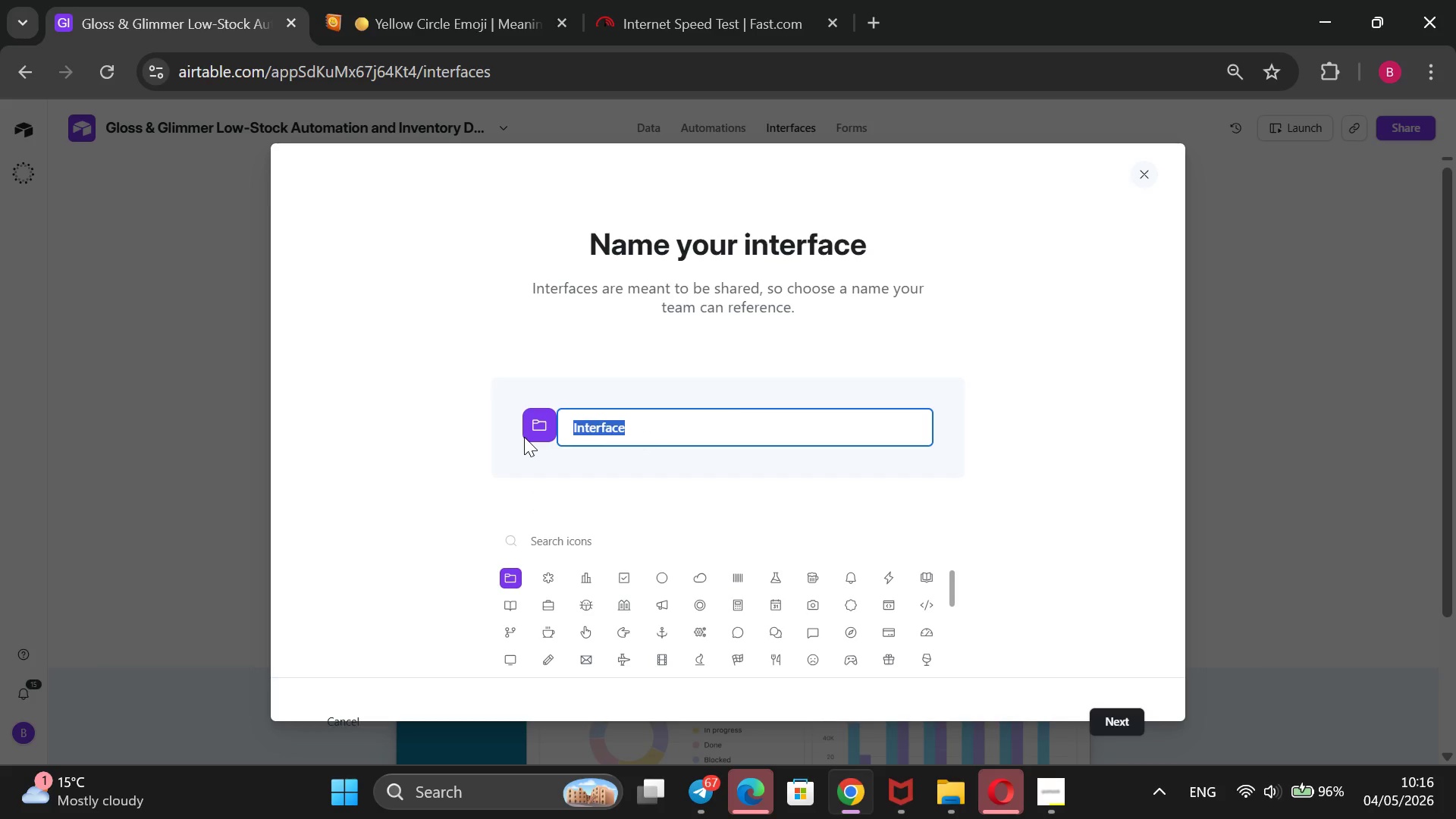 
key(Backspace)
type(Financial Suma)
key(Backspace)
type(maries)
 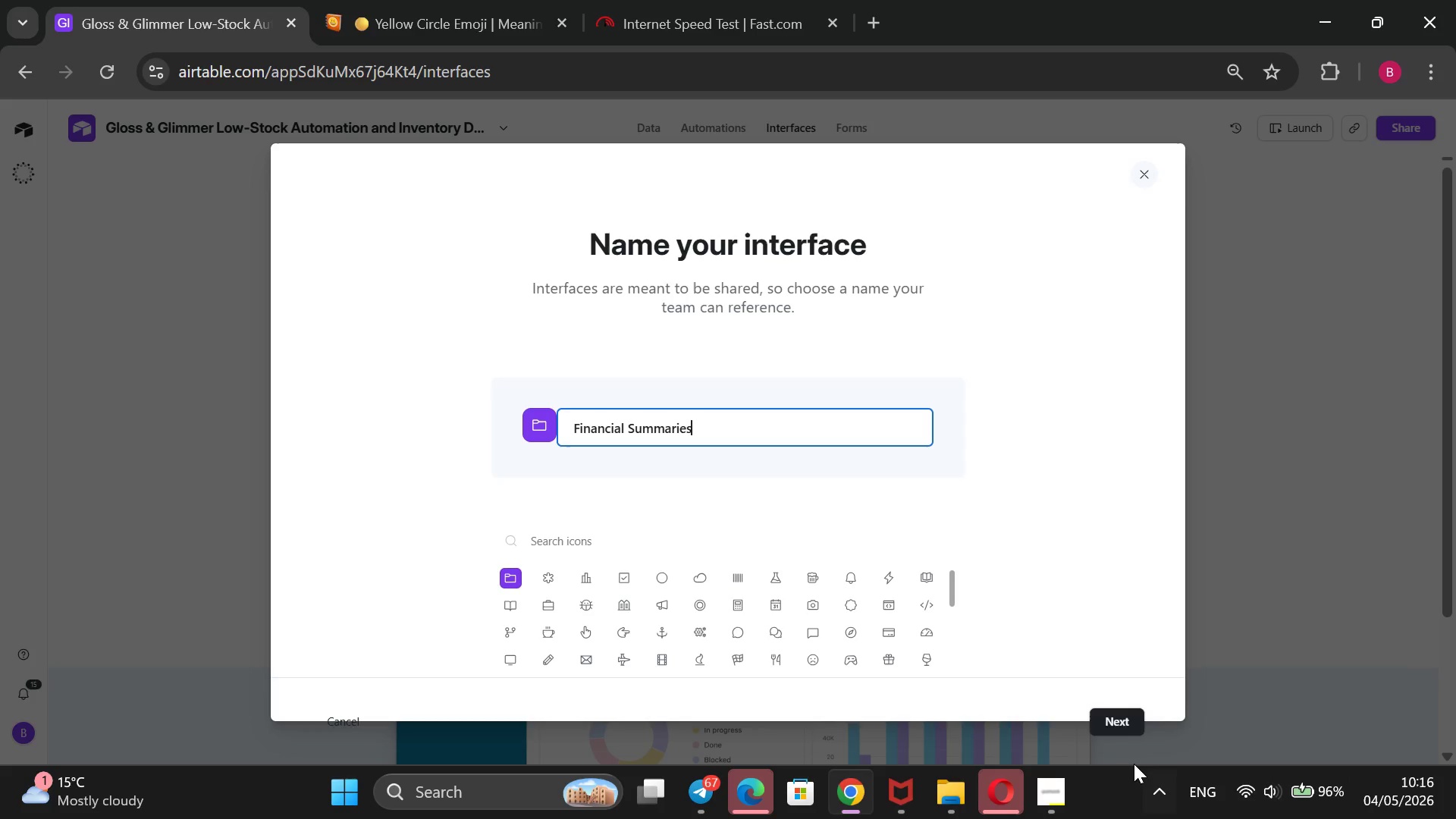 
left_click([1122, 719])
 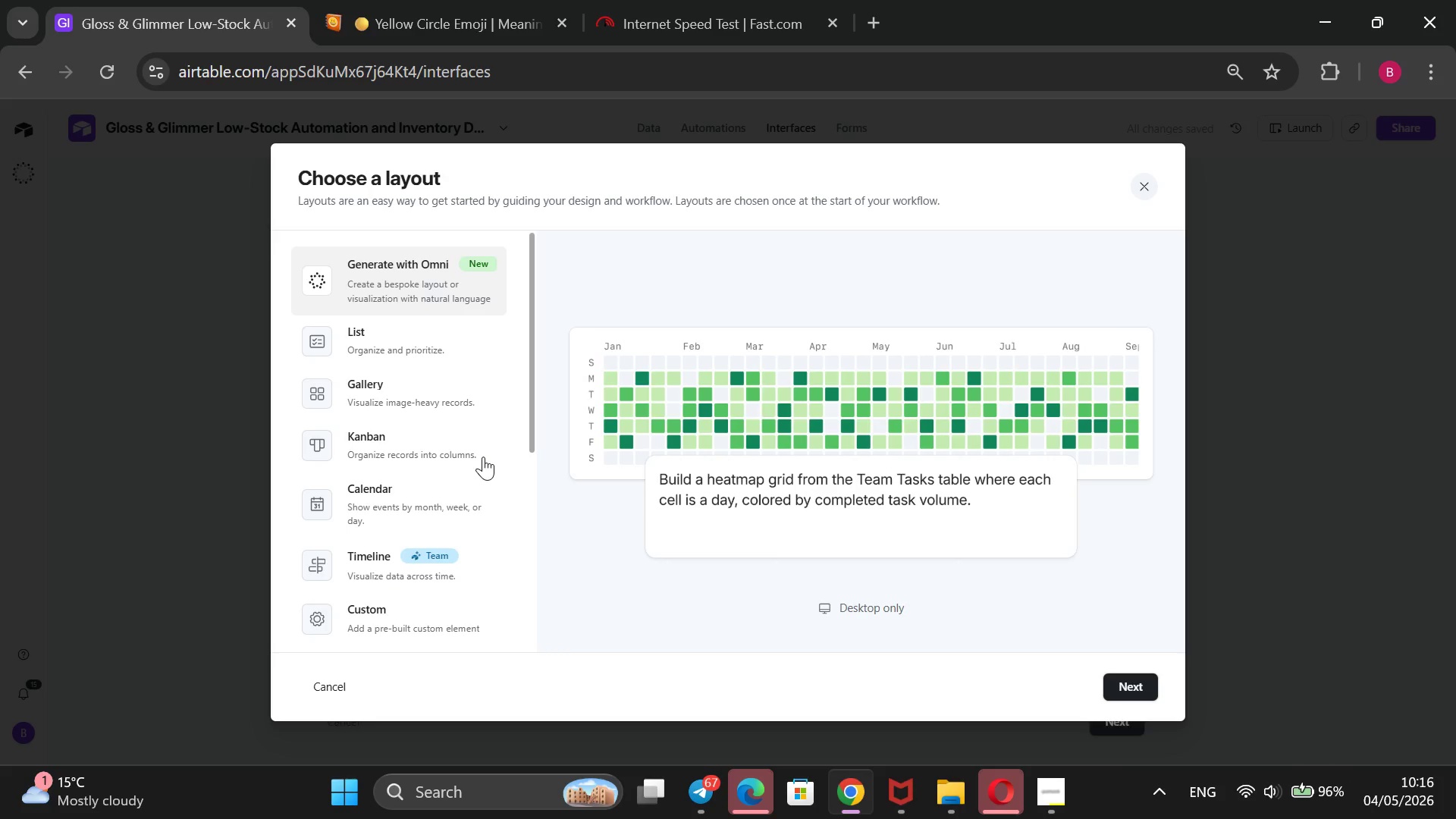 
wait(5.56)
 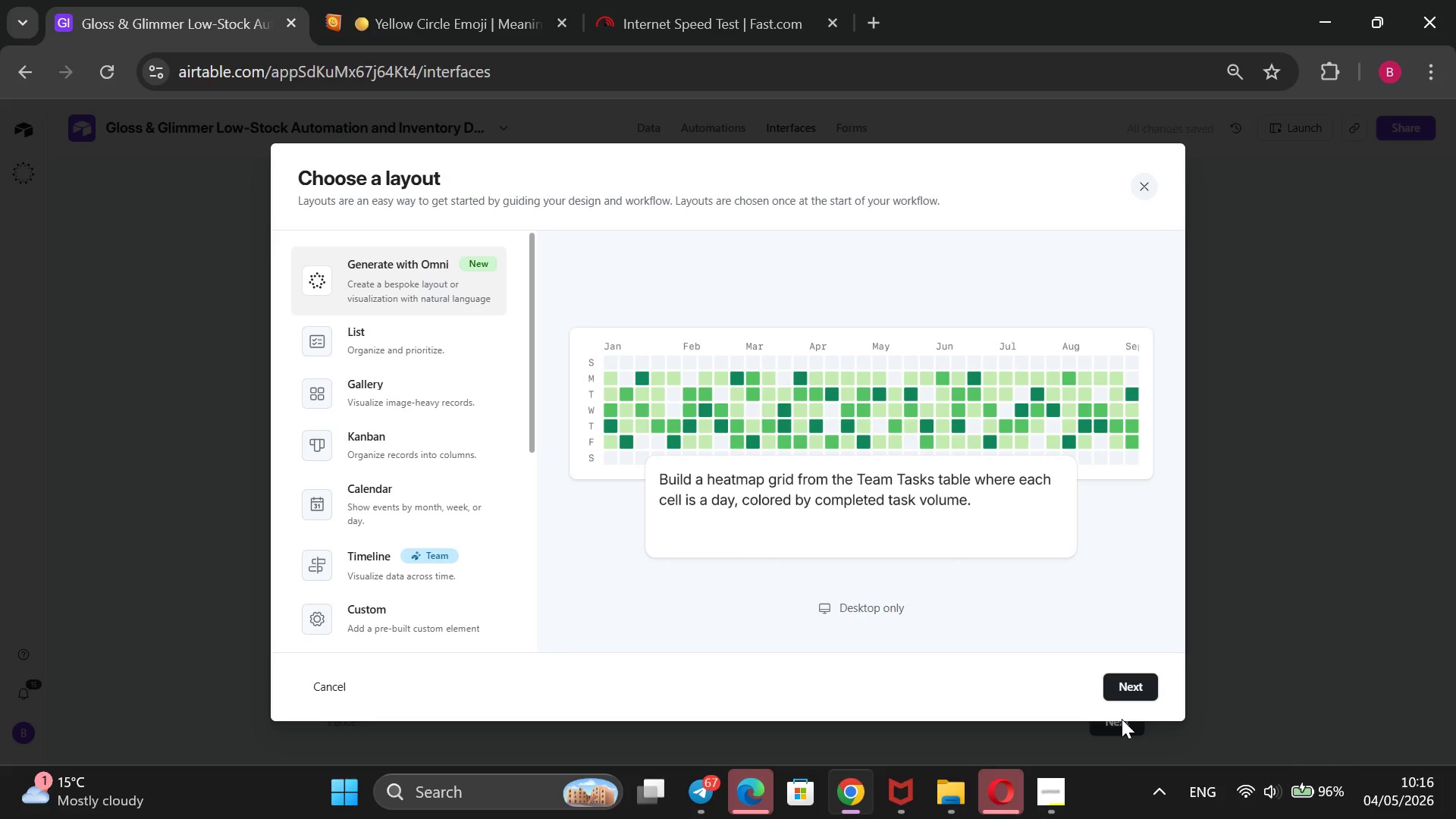 
scroll: coordinate [326, 576], scroll_direction: down, amount: 5.0
 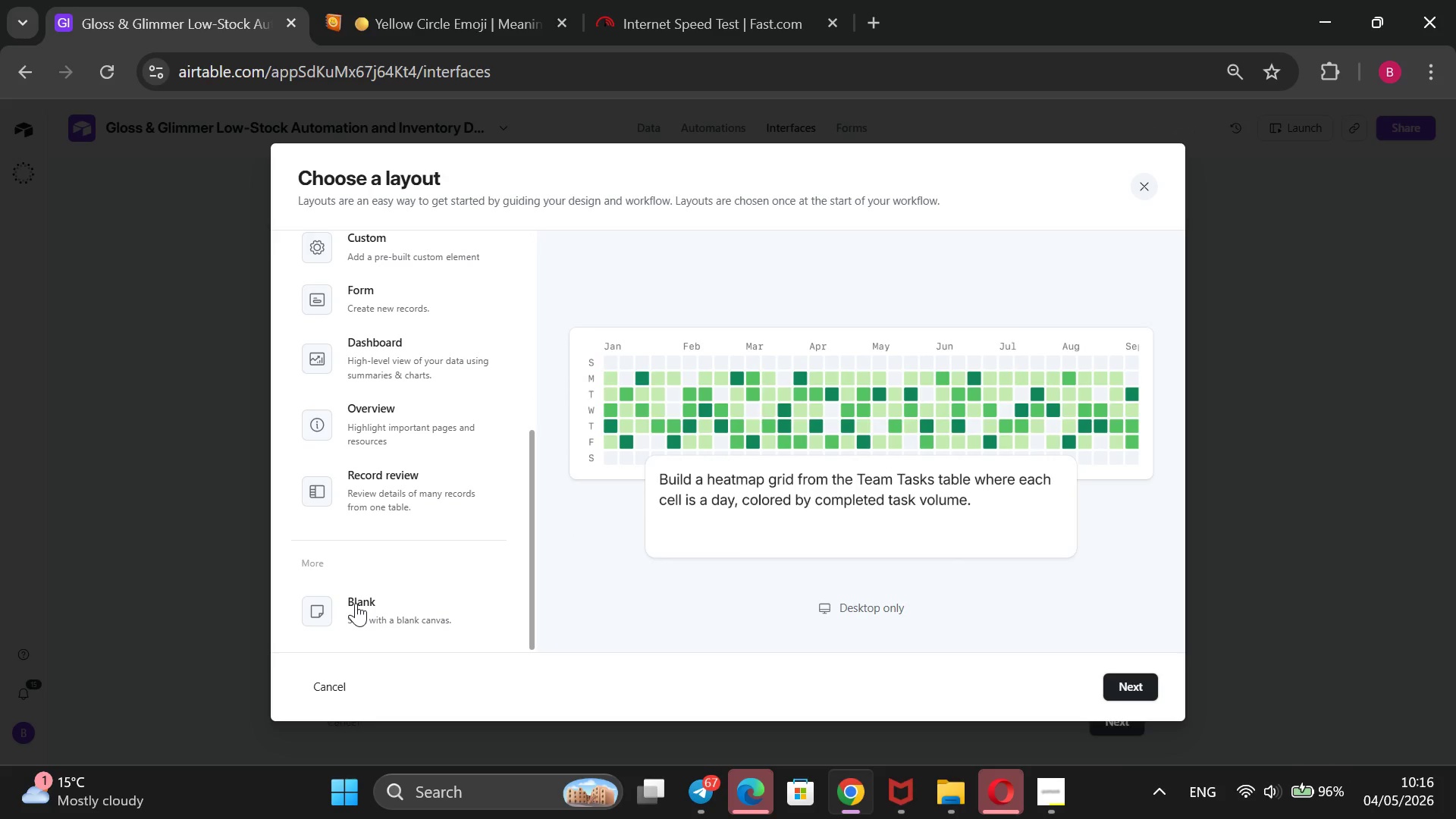 
left_click([356, 603])
 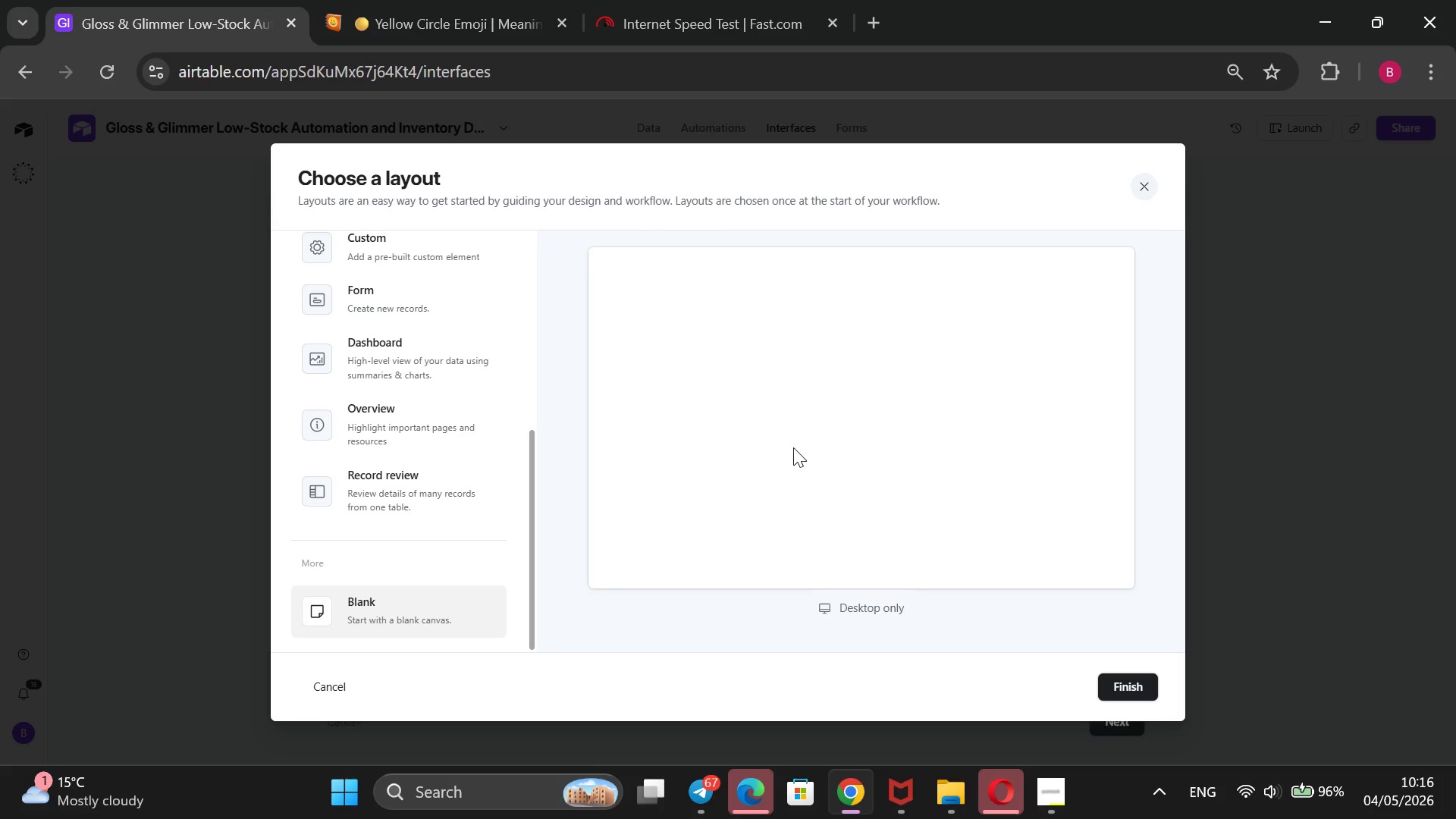 
wait(5.92)
 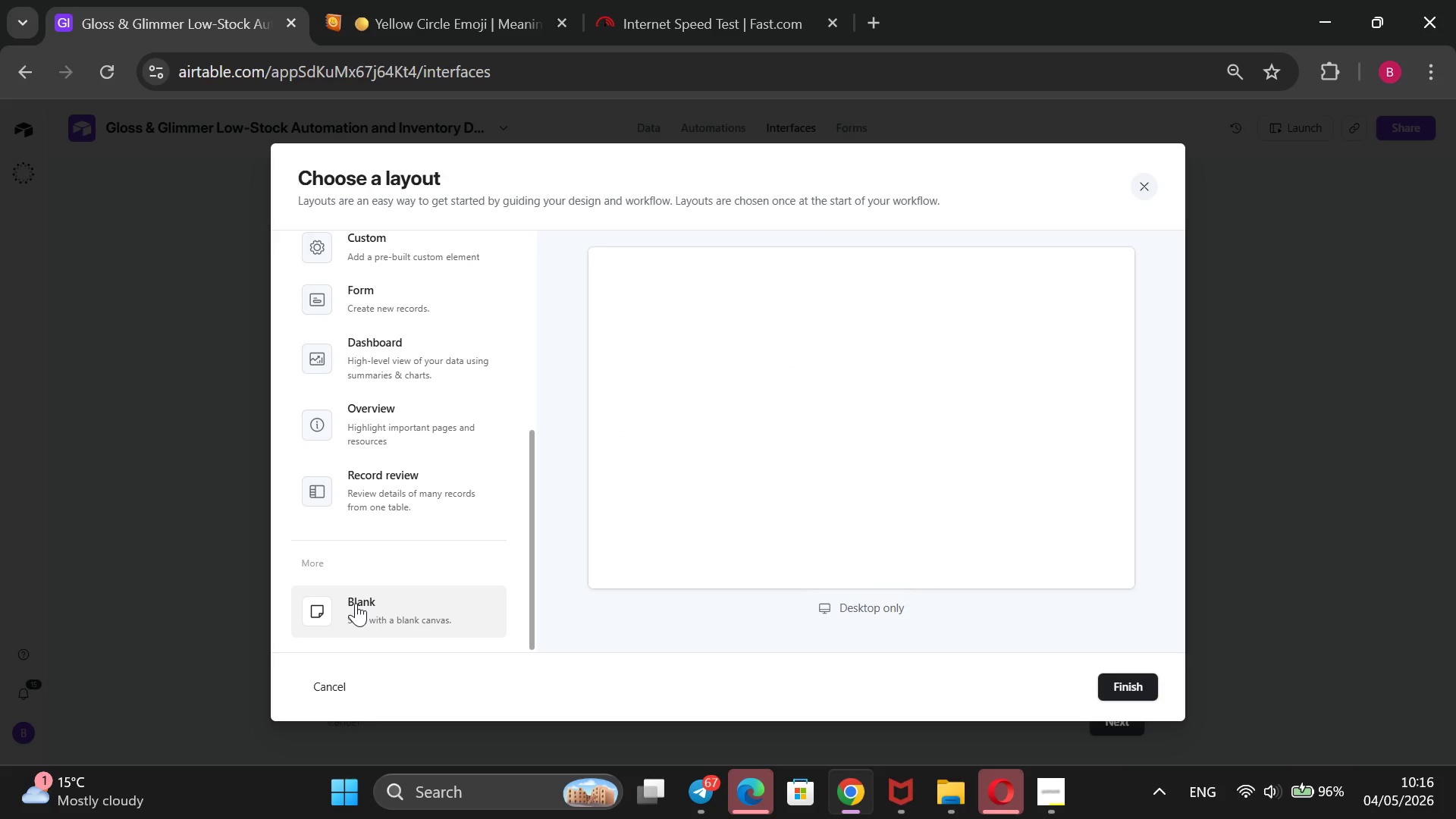 
left_click([1133, 689])
 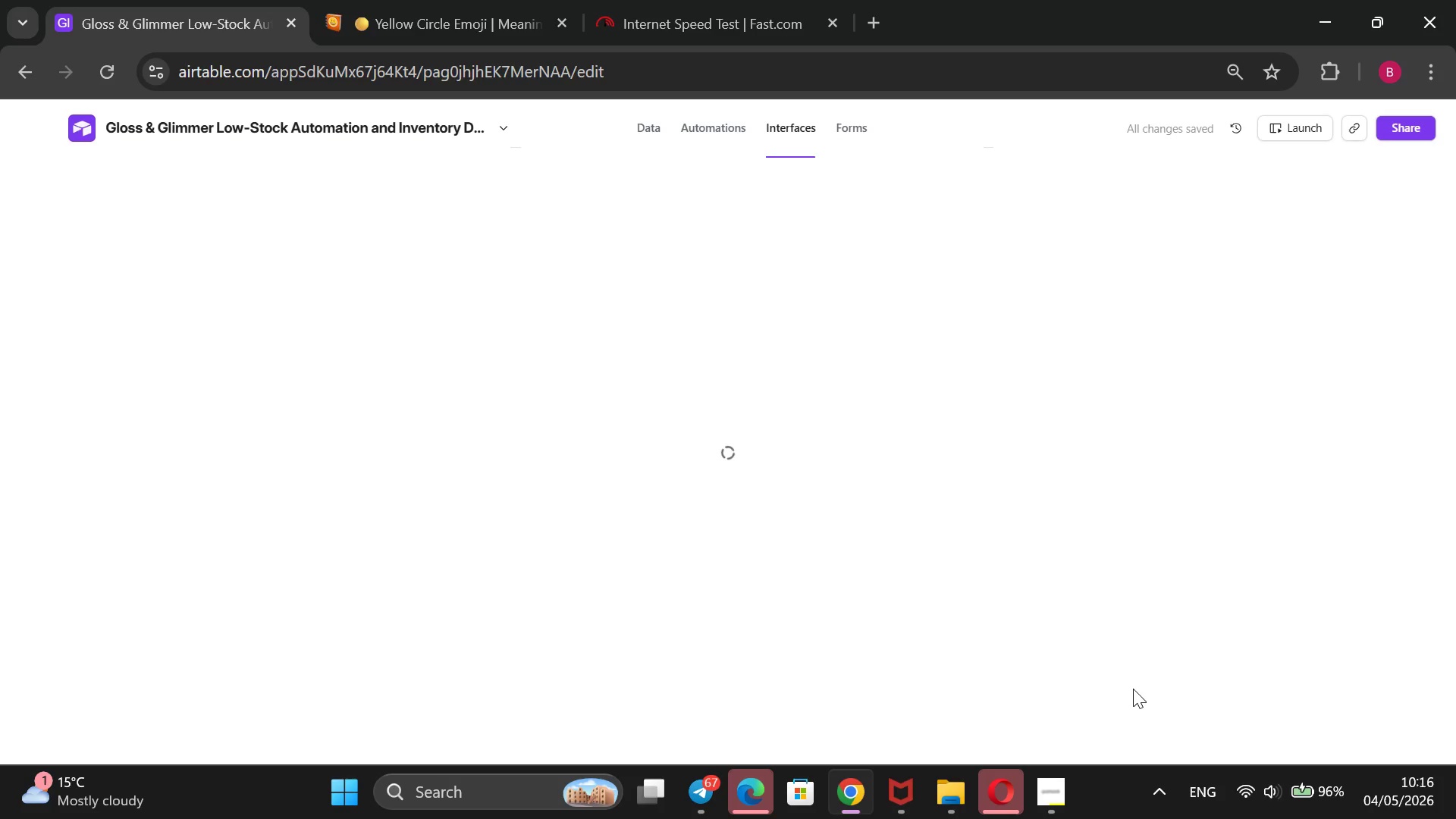 
wait(8.56)
 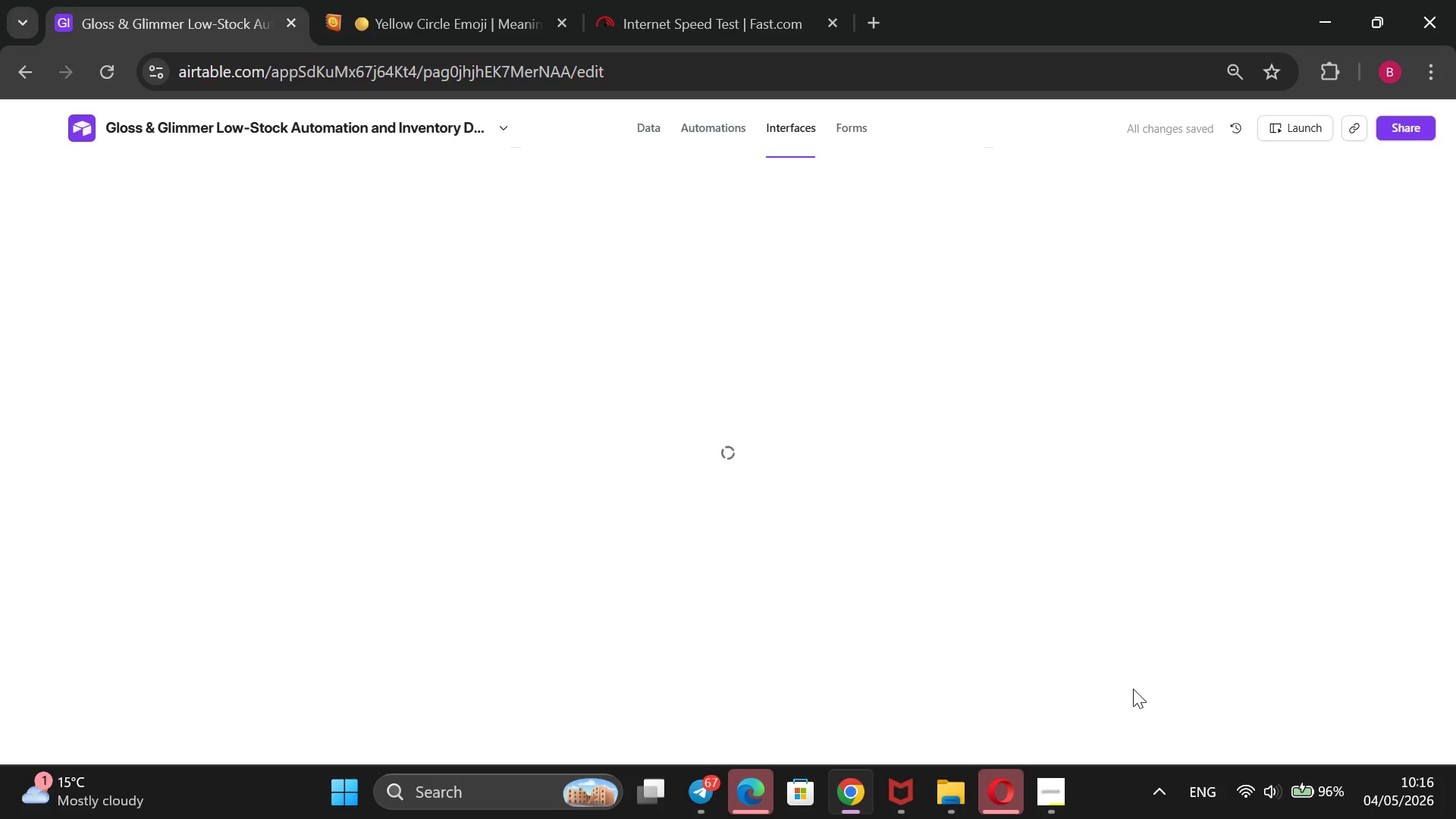 
scroll: coordinate [564, 581], scroll_direction: down, amount: 4.0
 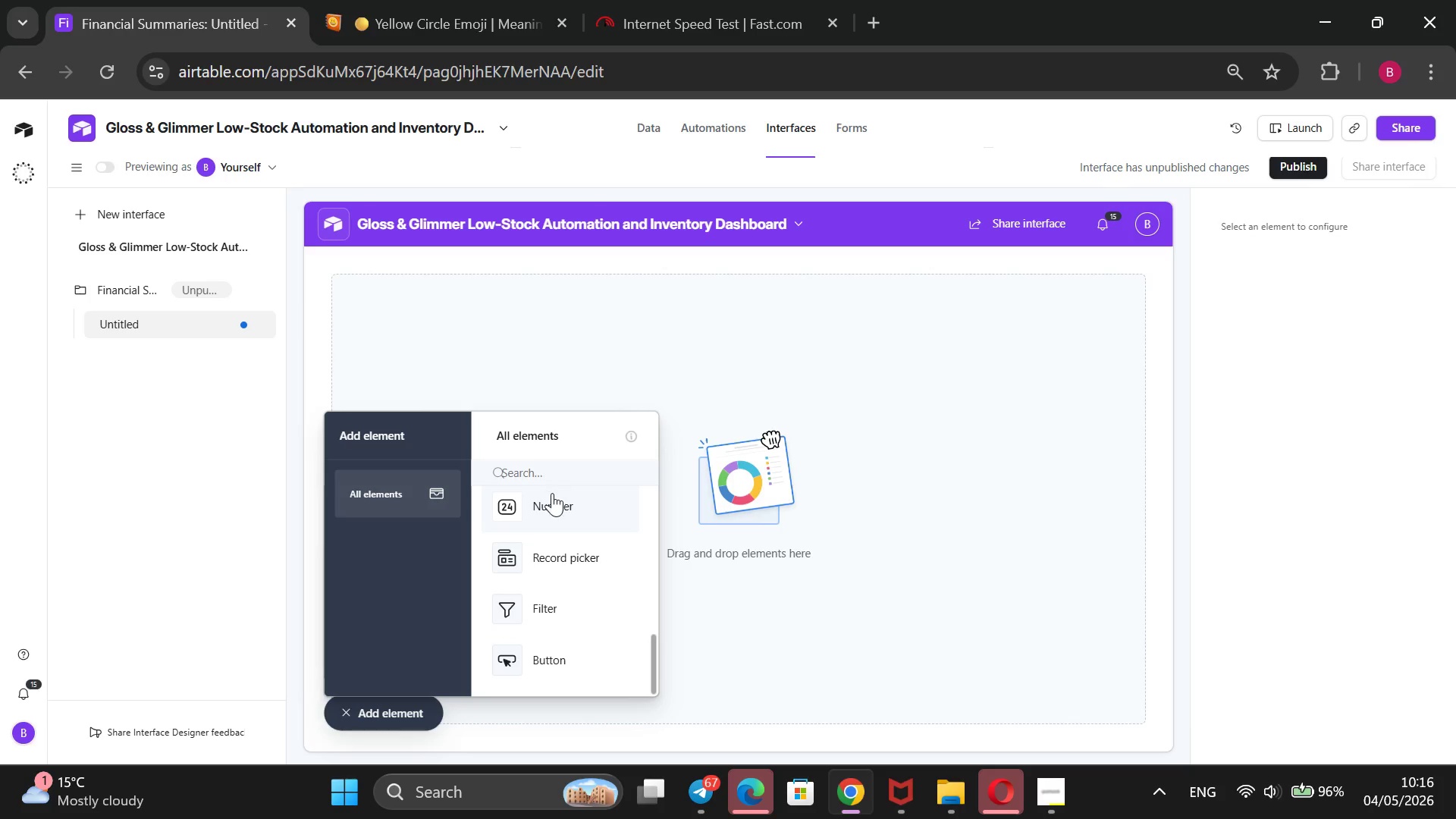 
left_click([551, 503])
 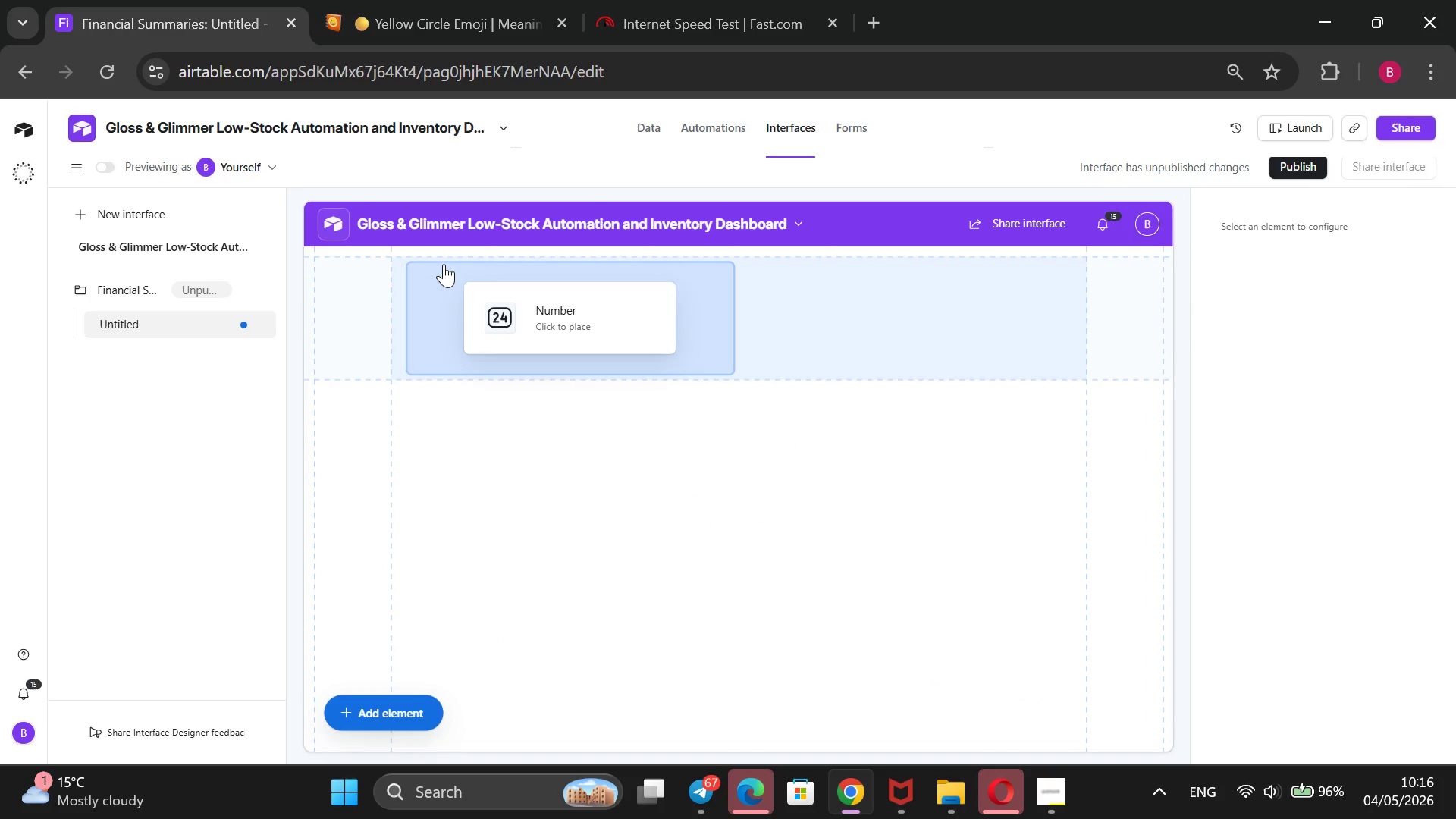 
left_click([444, 281])
 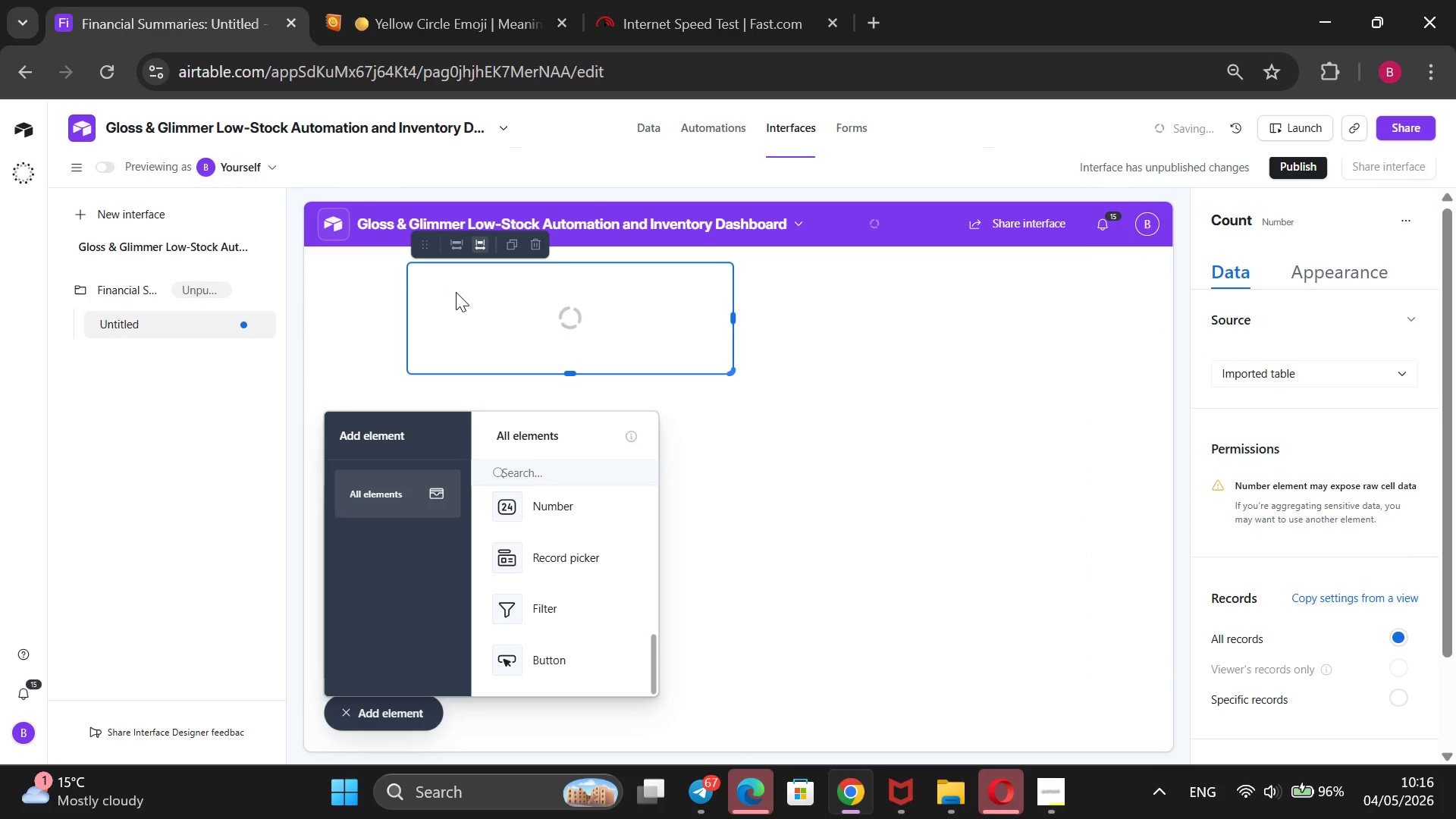 
mouse_move([522, 288])
 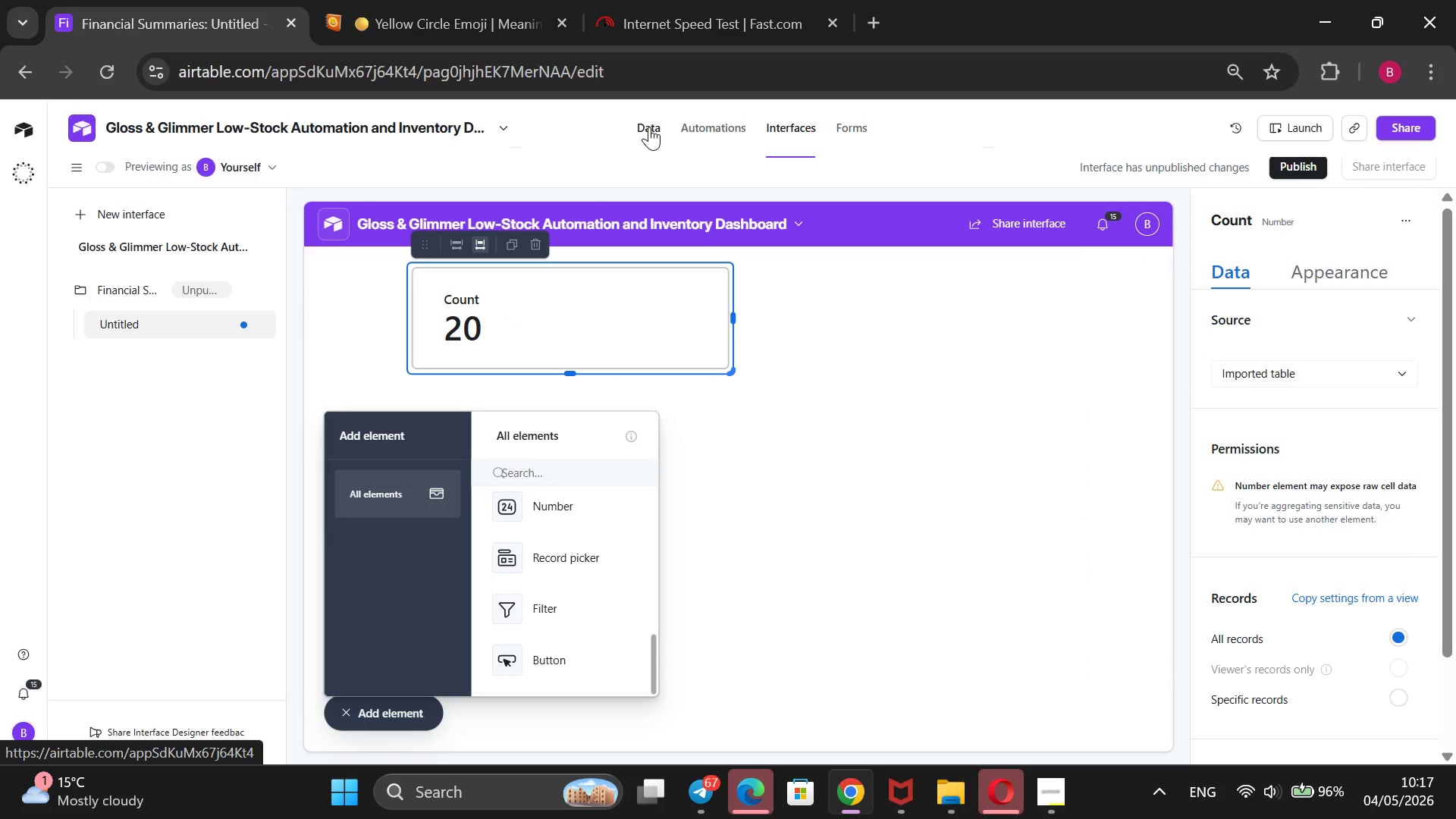 
left_click([649, 127])
 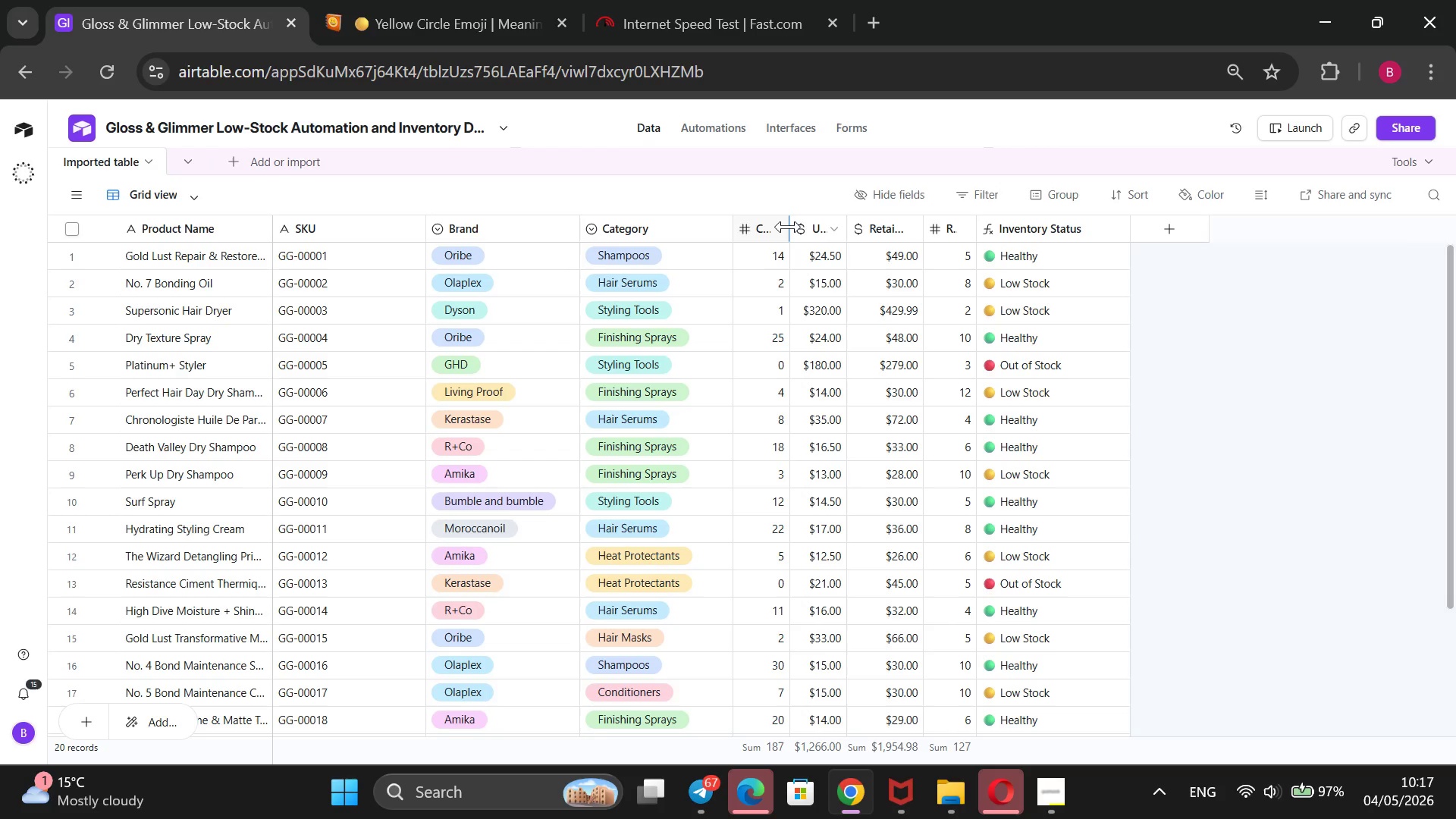 
wait(7.78)
 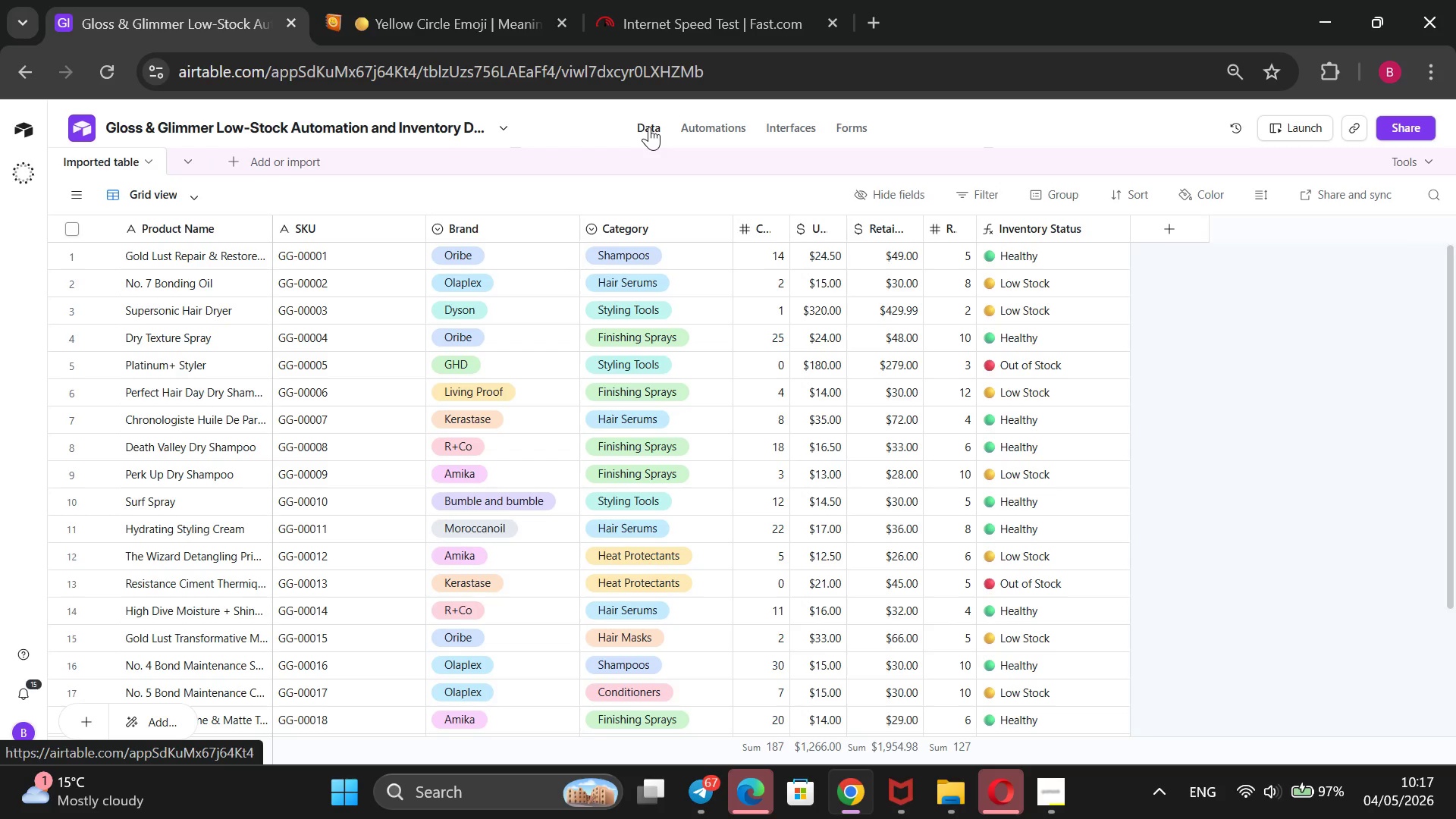 
left_click_drag(start_coordinate=[787, 224], to_coordinate=[801, 237])
 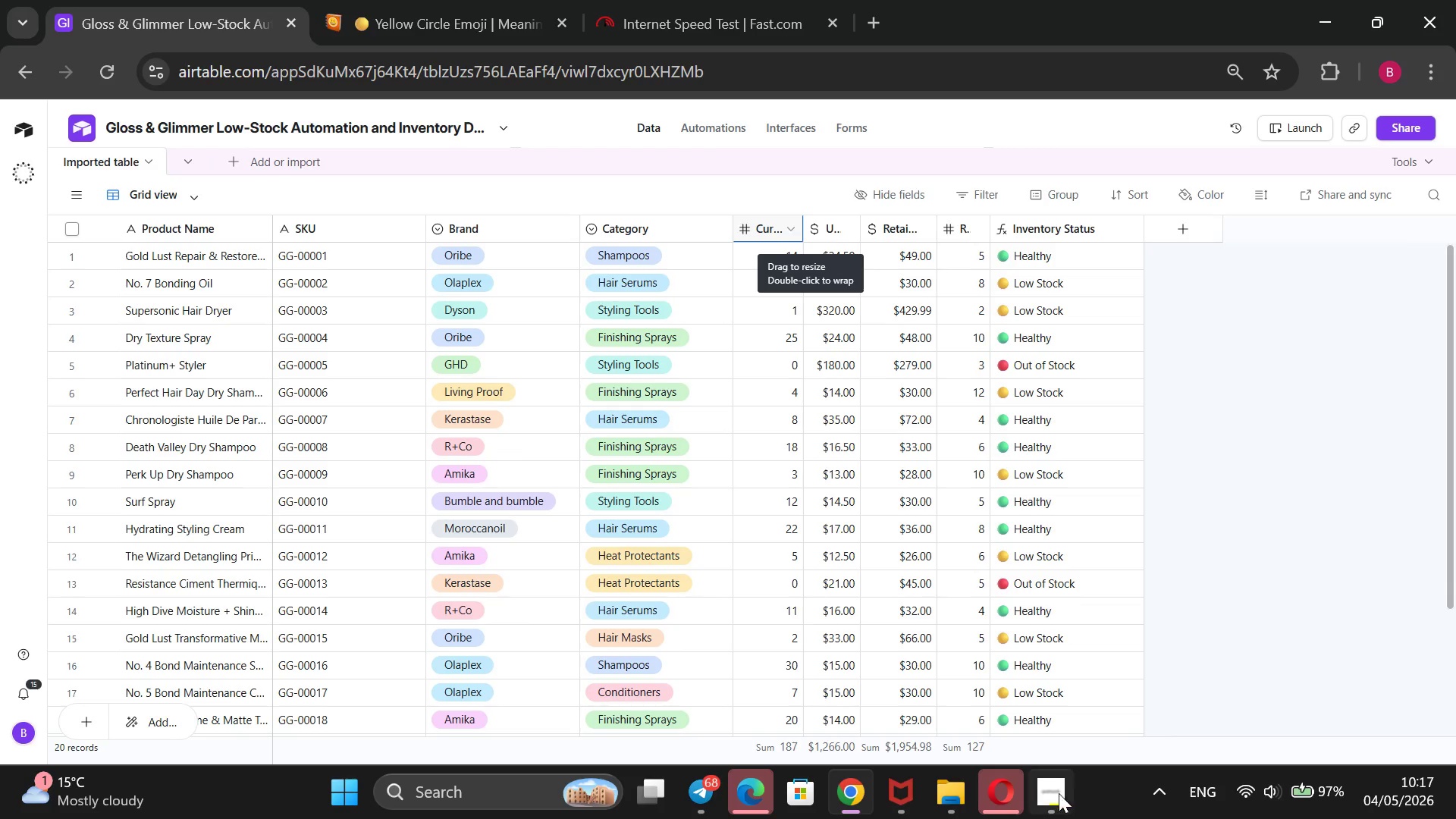 
left_click([1056, 795])